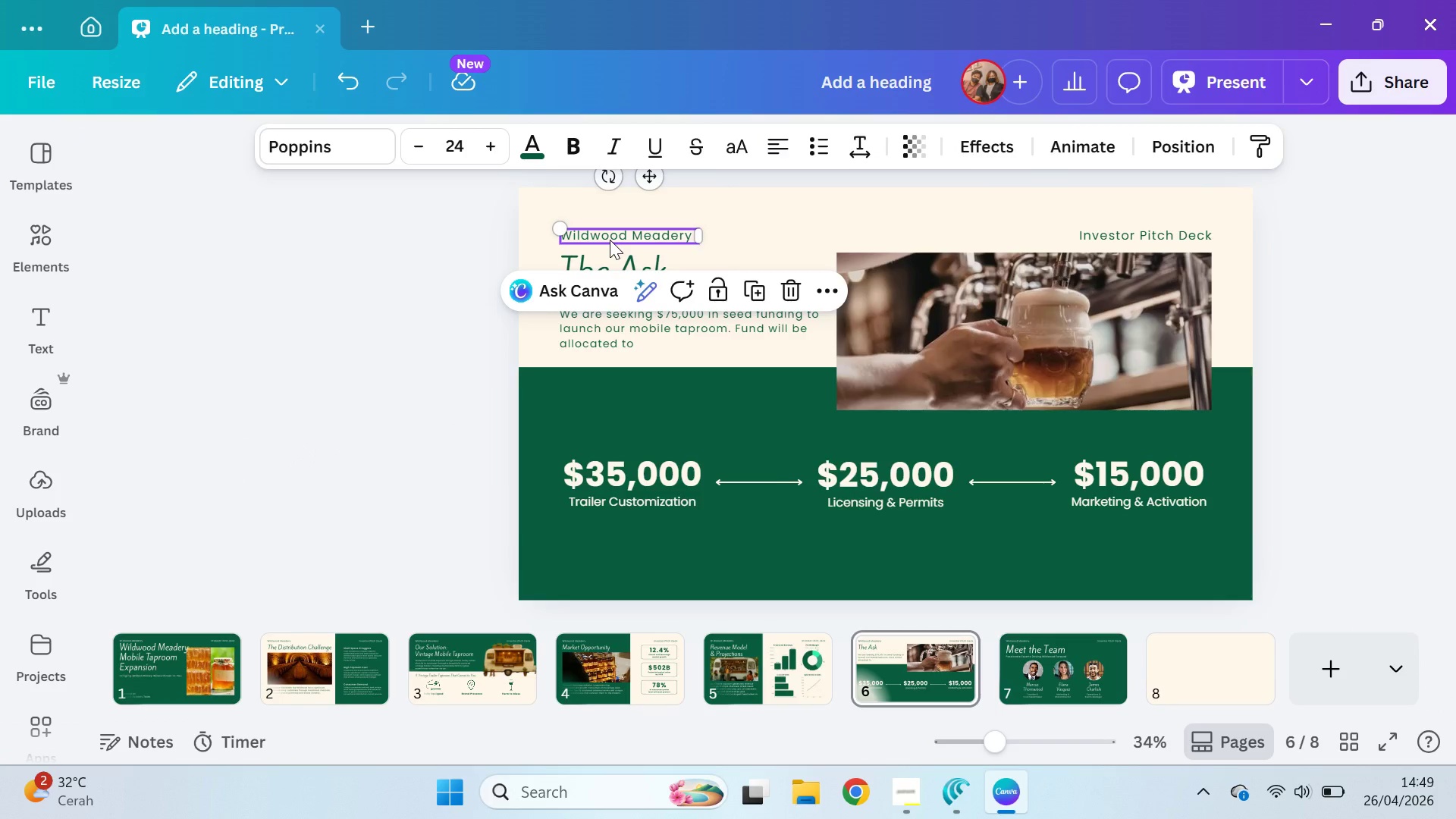 
hold_key(key=ShiftLeft, duration=0.92)
left_click([1080, 238])
 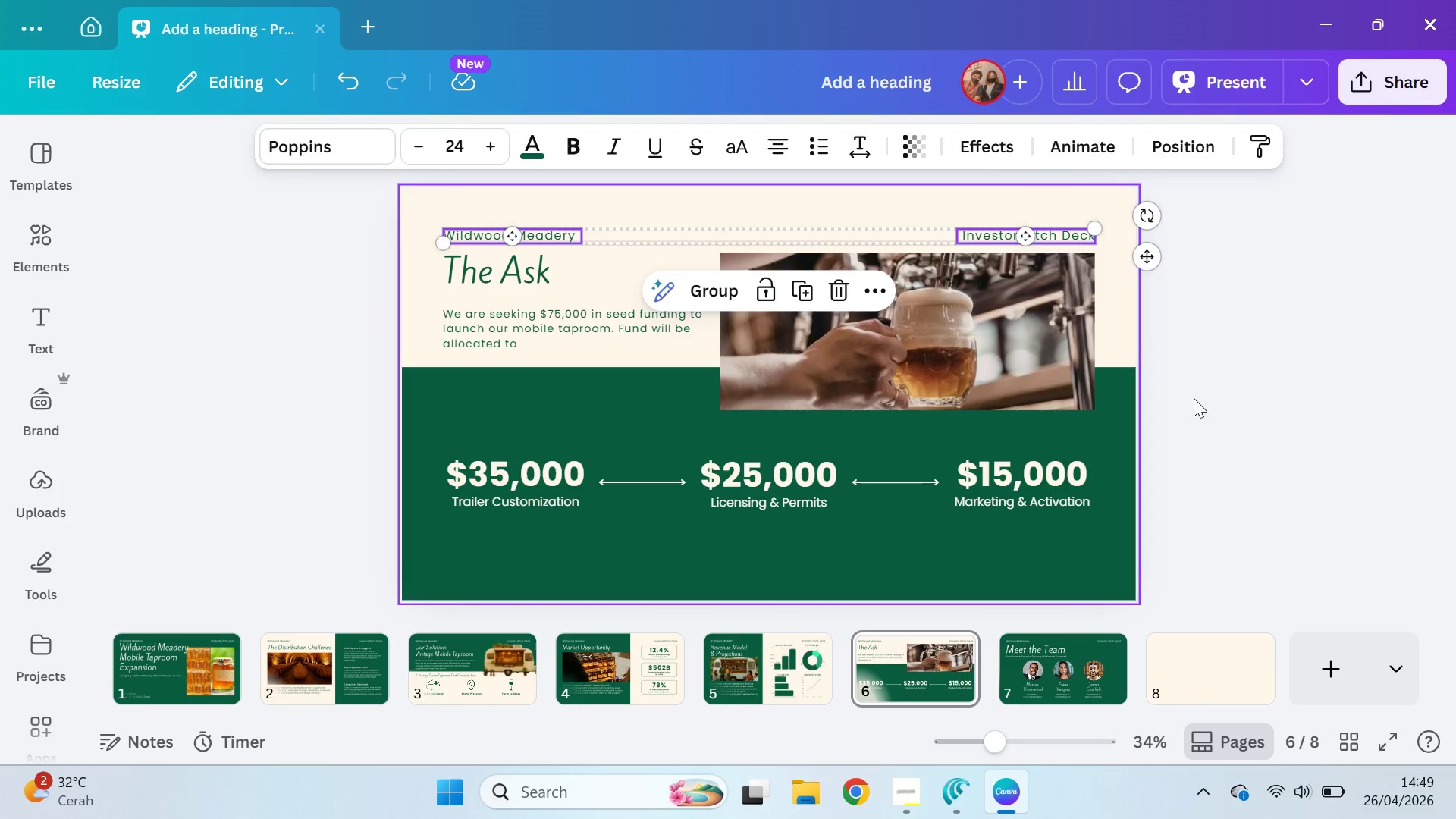 
key(Control+C)
 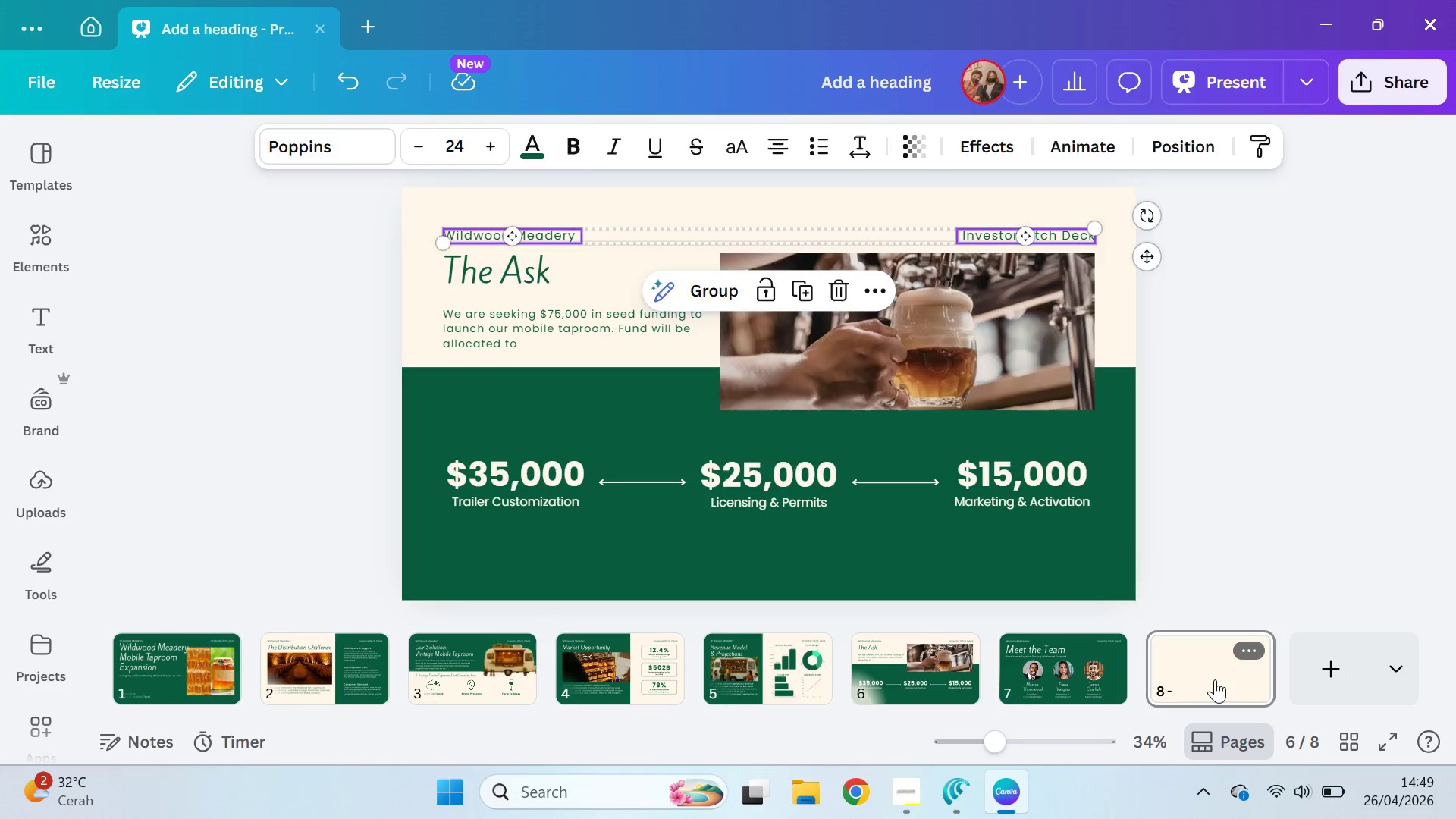 
key(Control+V)
 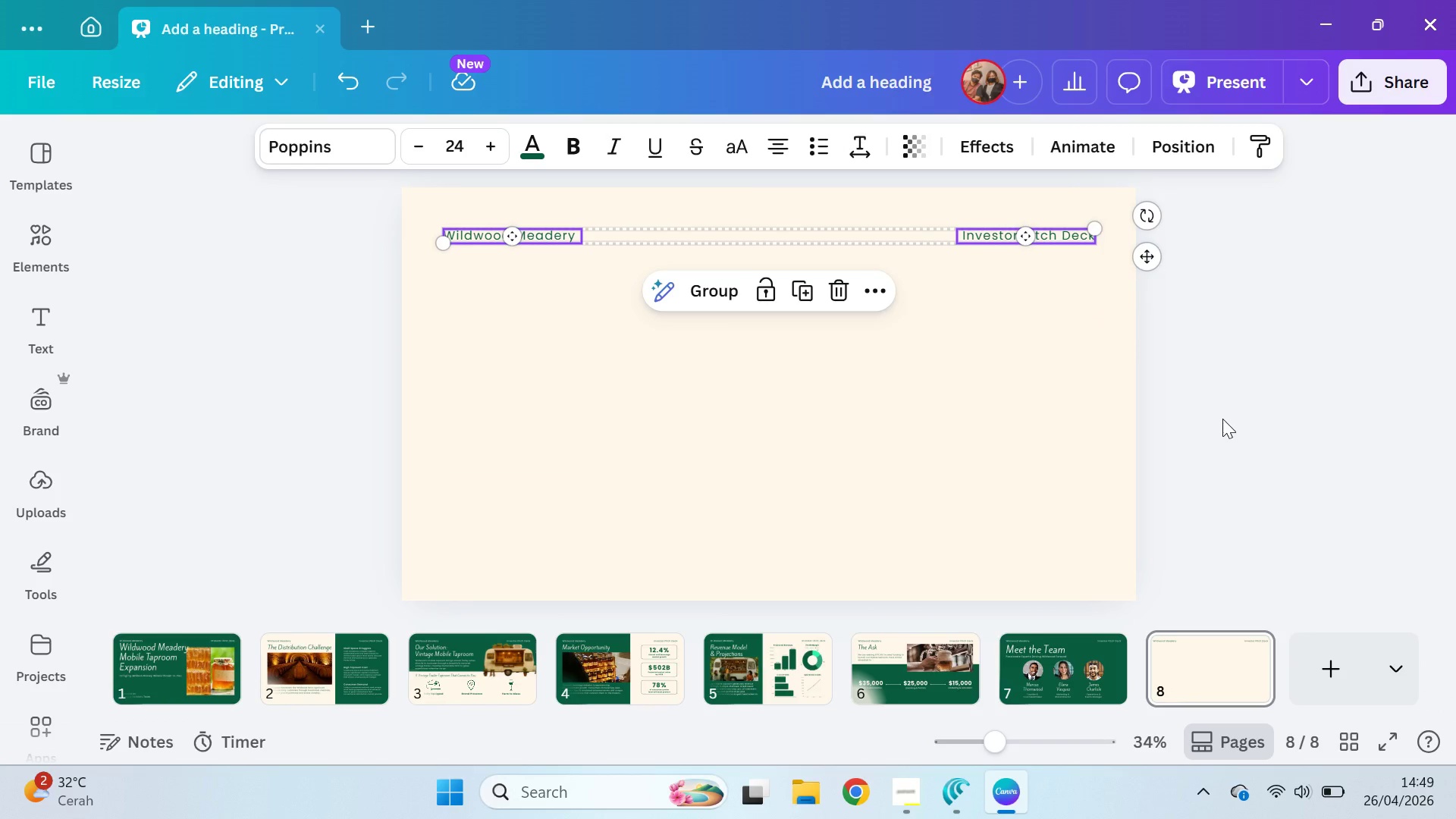 
left_click([1226, 394])
 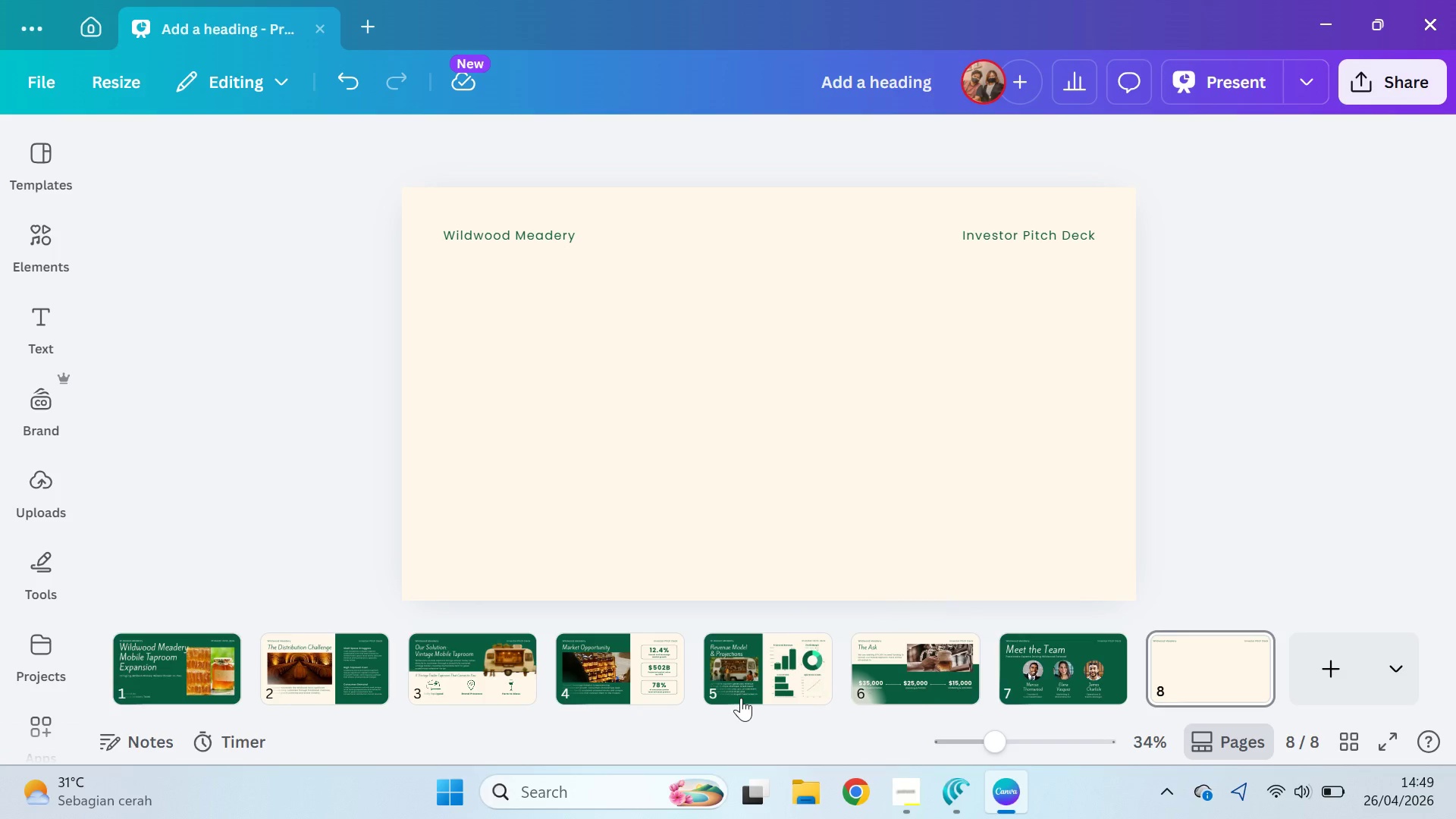 
wait(7.74)
 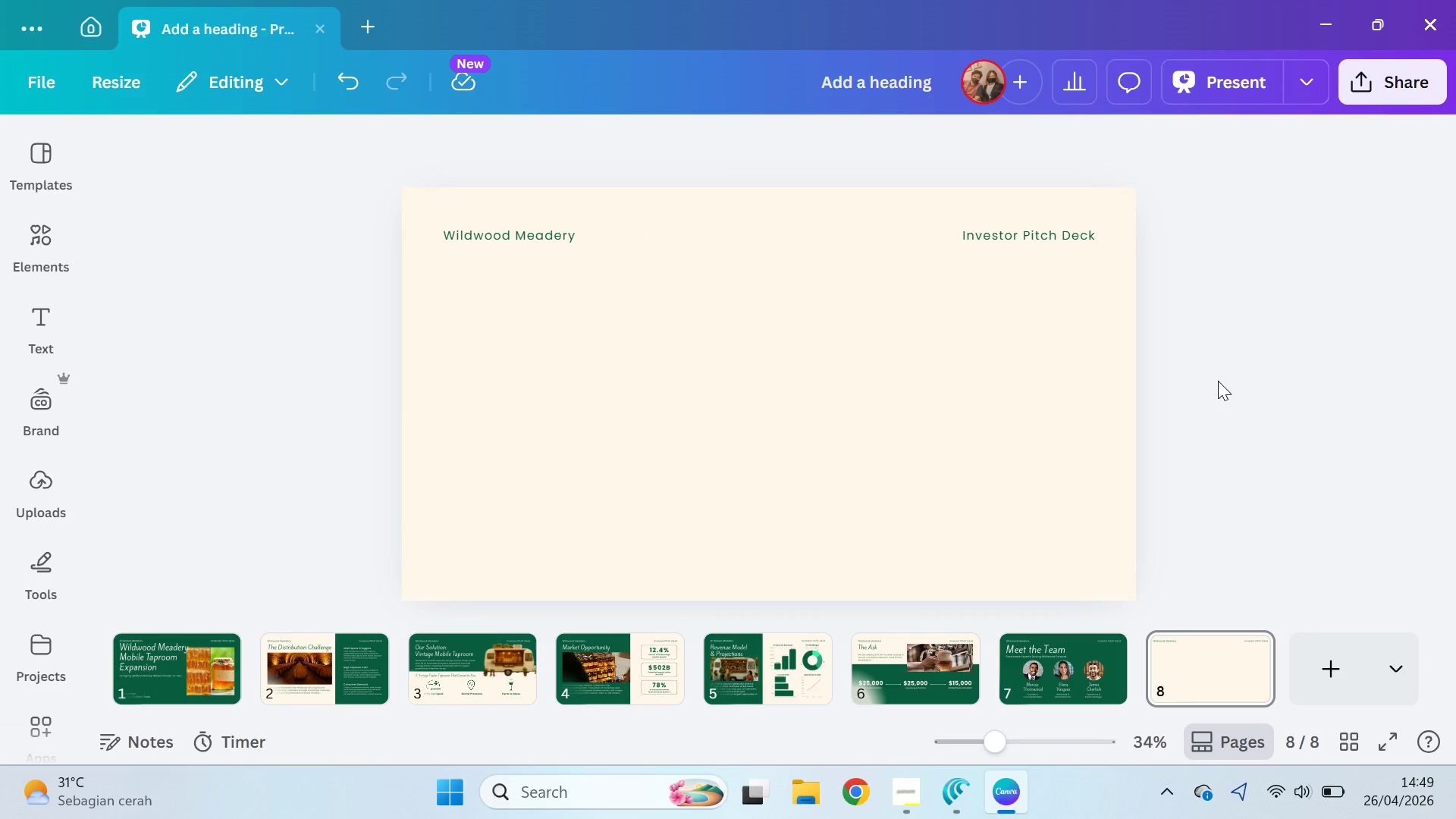 
key(Control+C)
 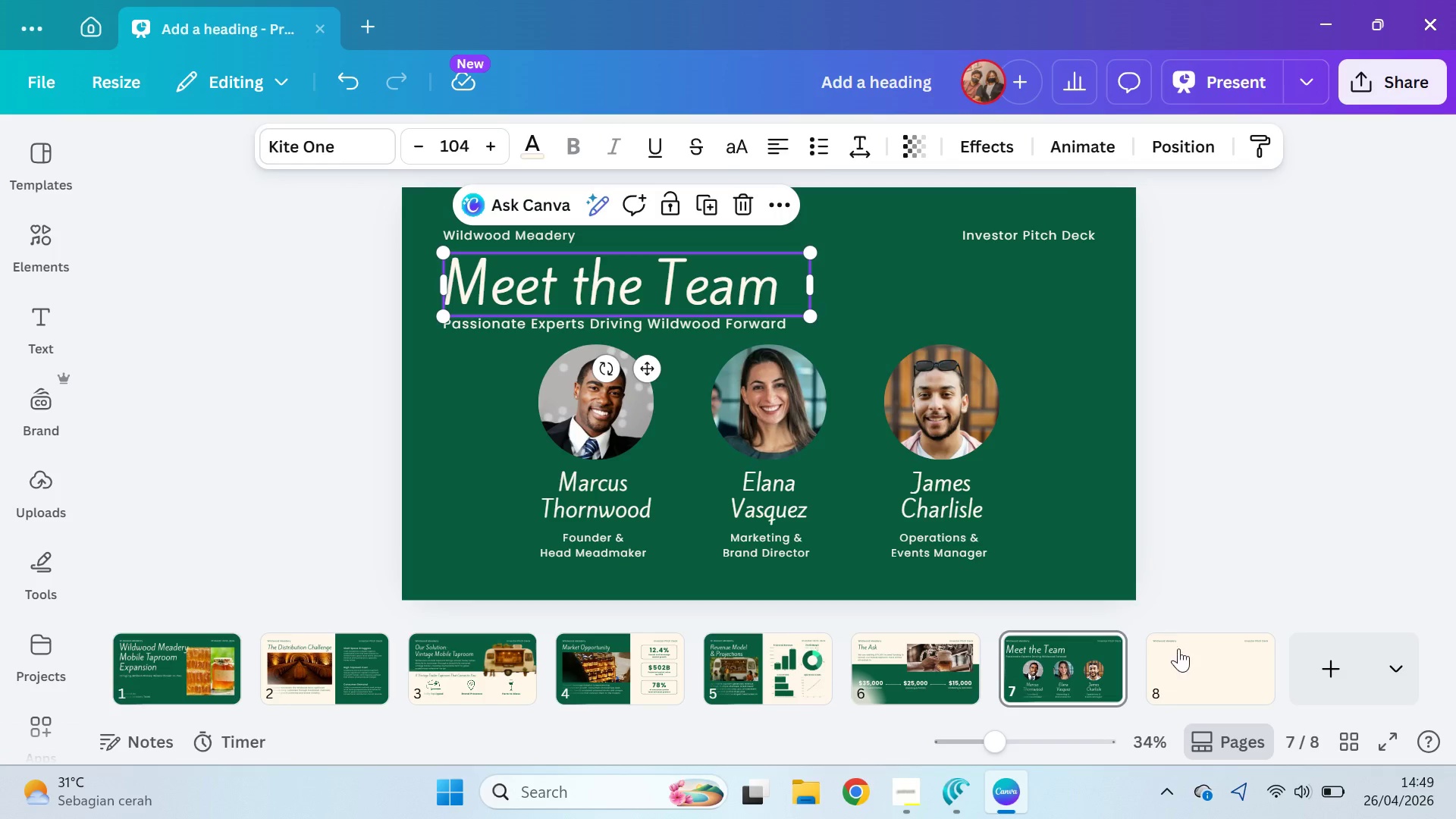 
left_click([1193, 663])
 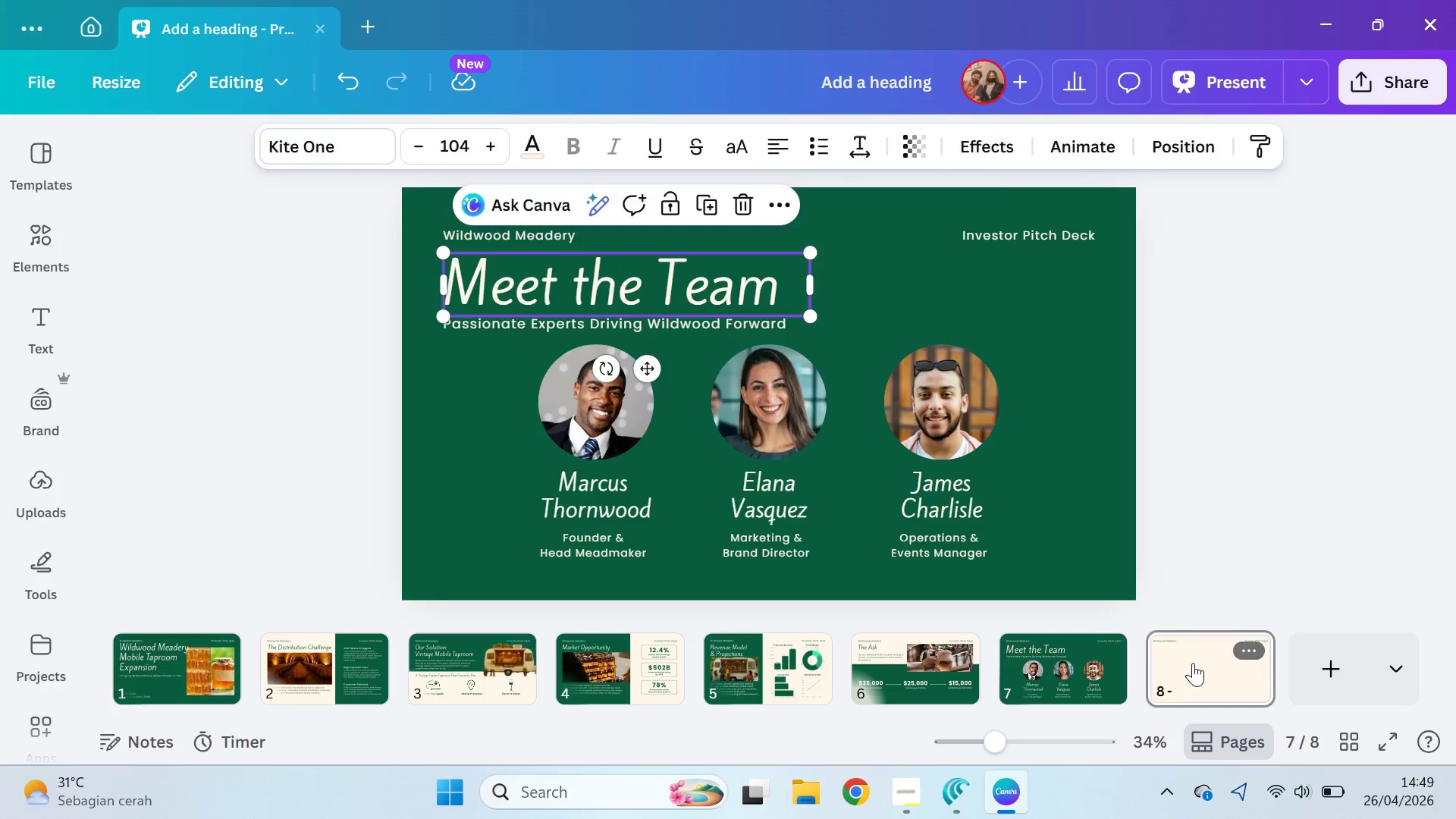 
key(Control+ControlLeft)
 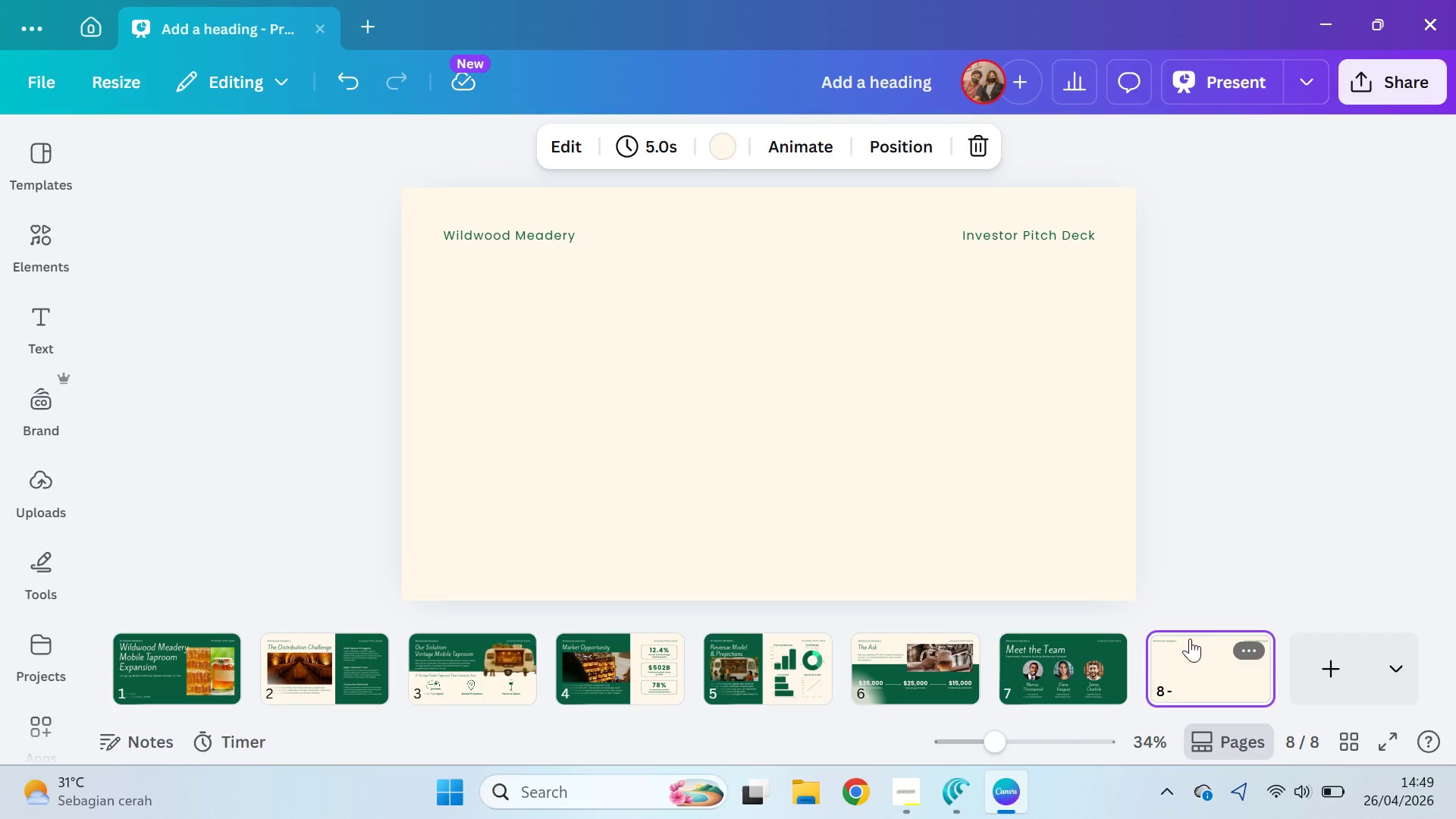 
key(Control+V)
 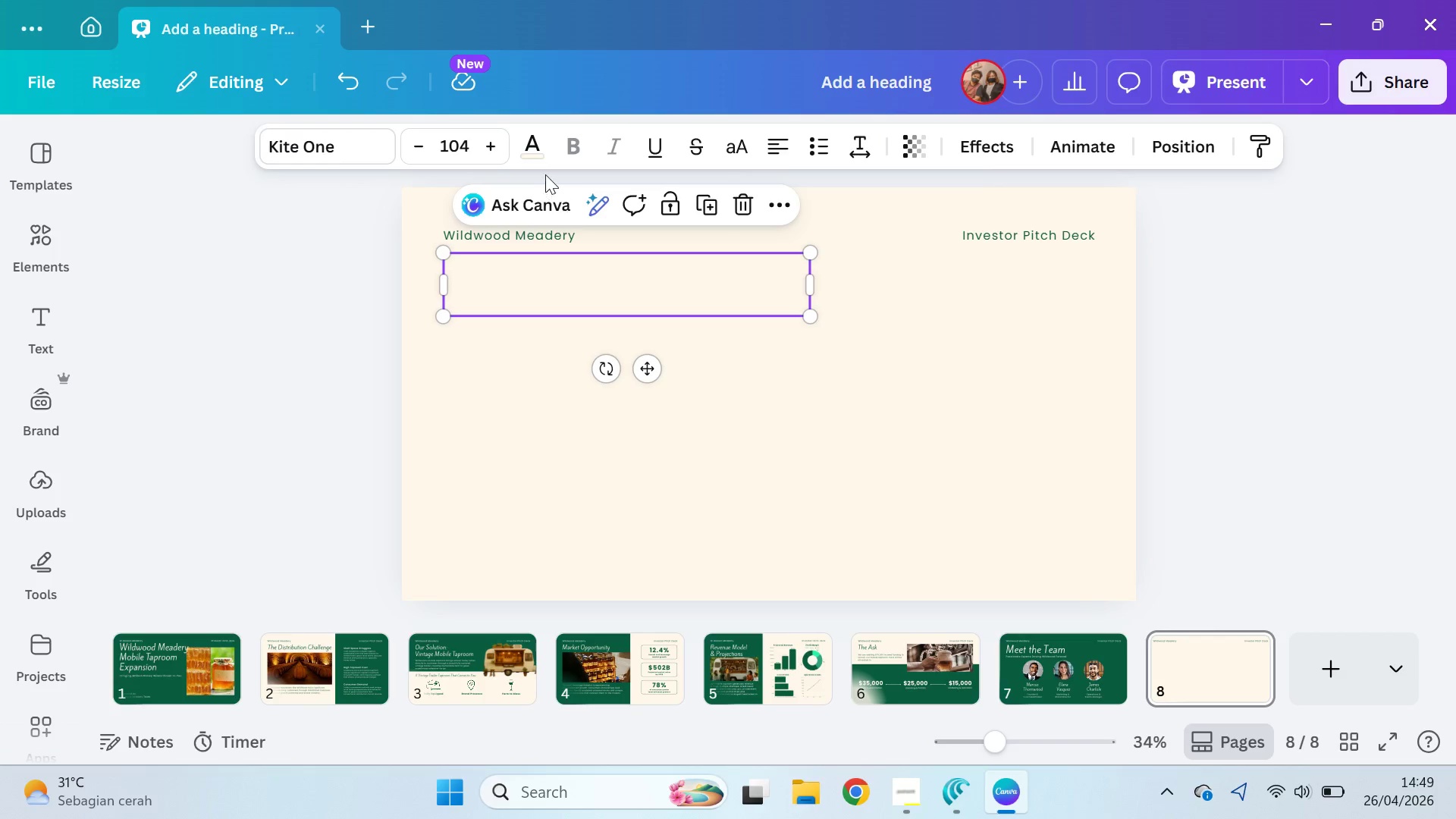 
left_click([528, 146])
 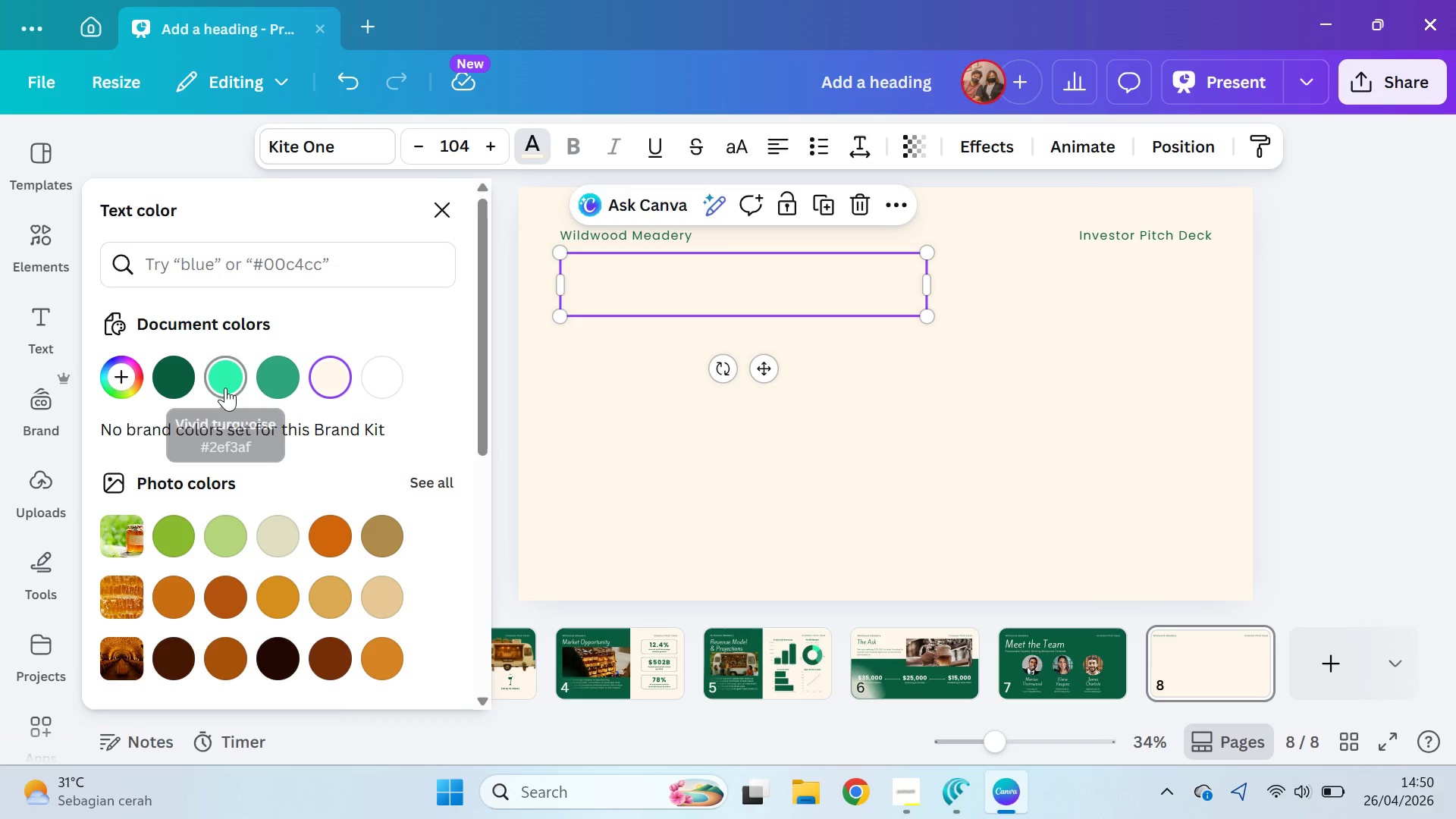 
left_click([166, 397])
 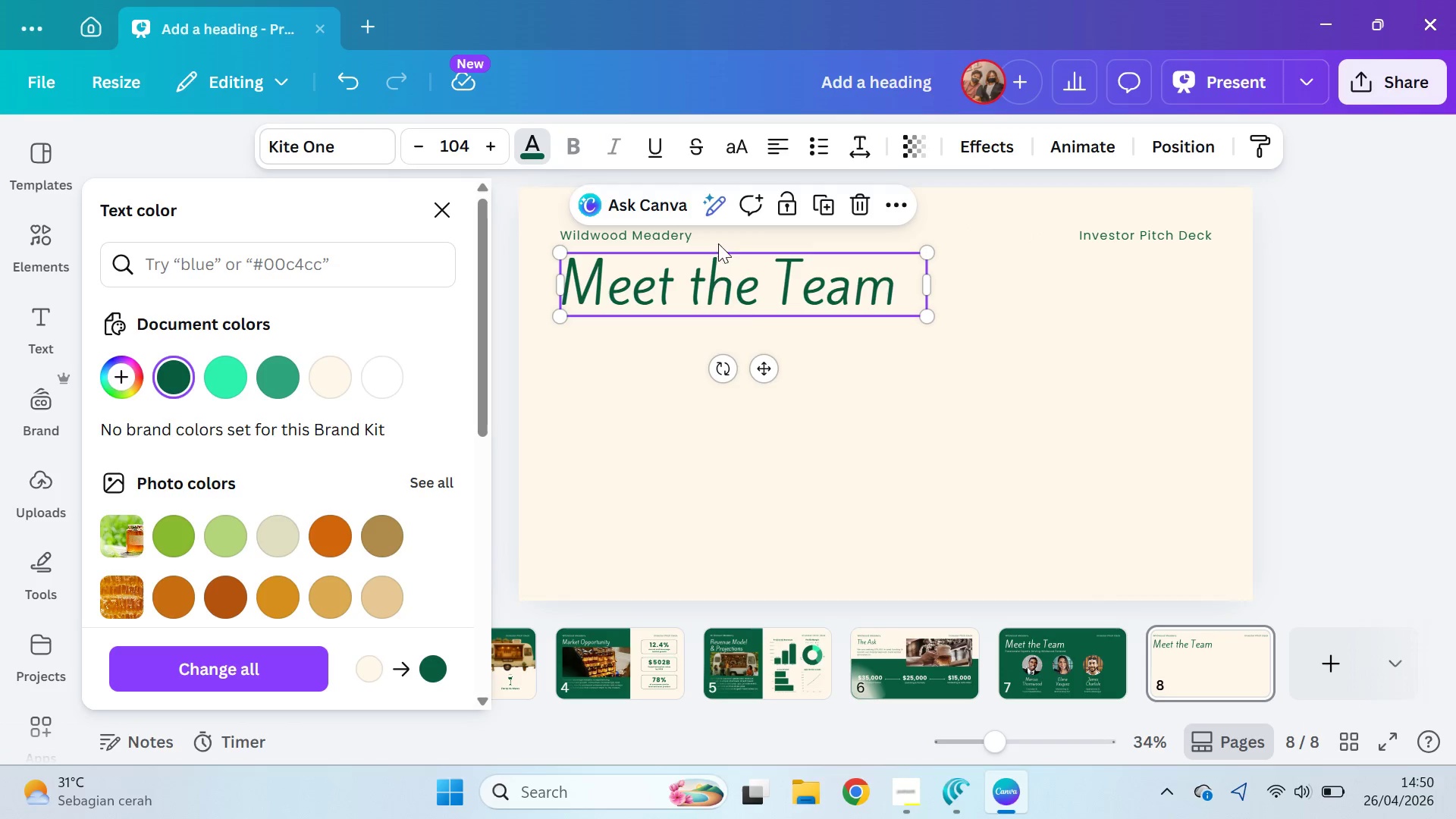 
left_click([741, 306])
 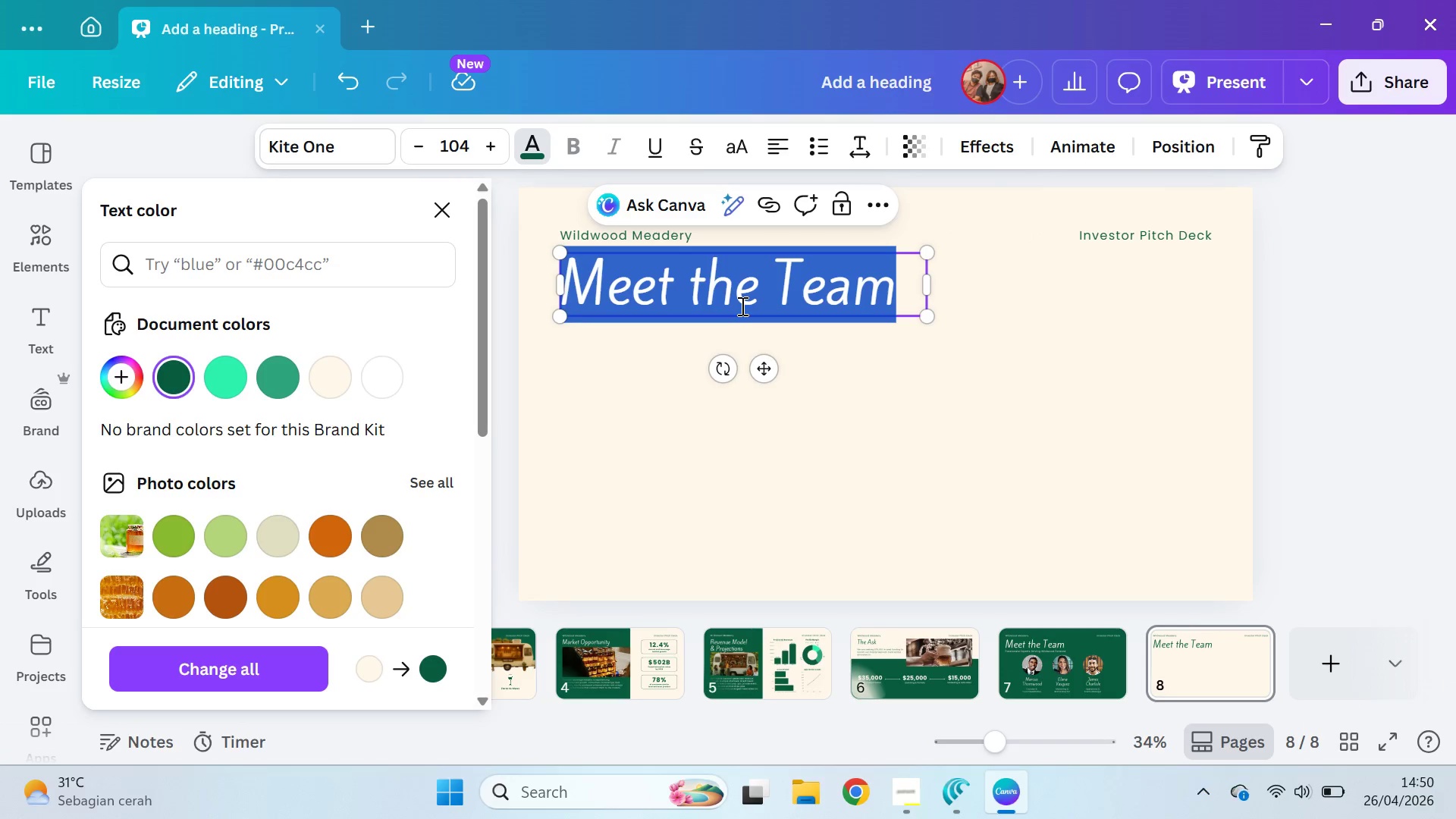 
key(Alt+Tab)
 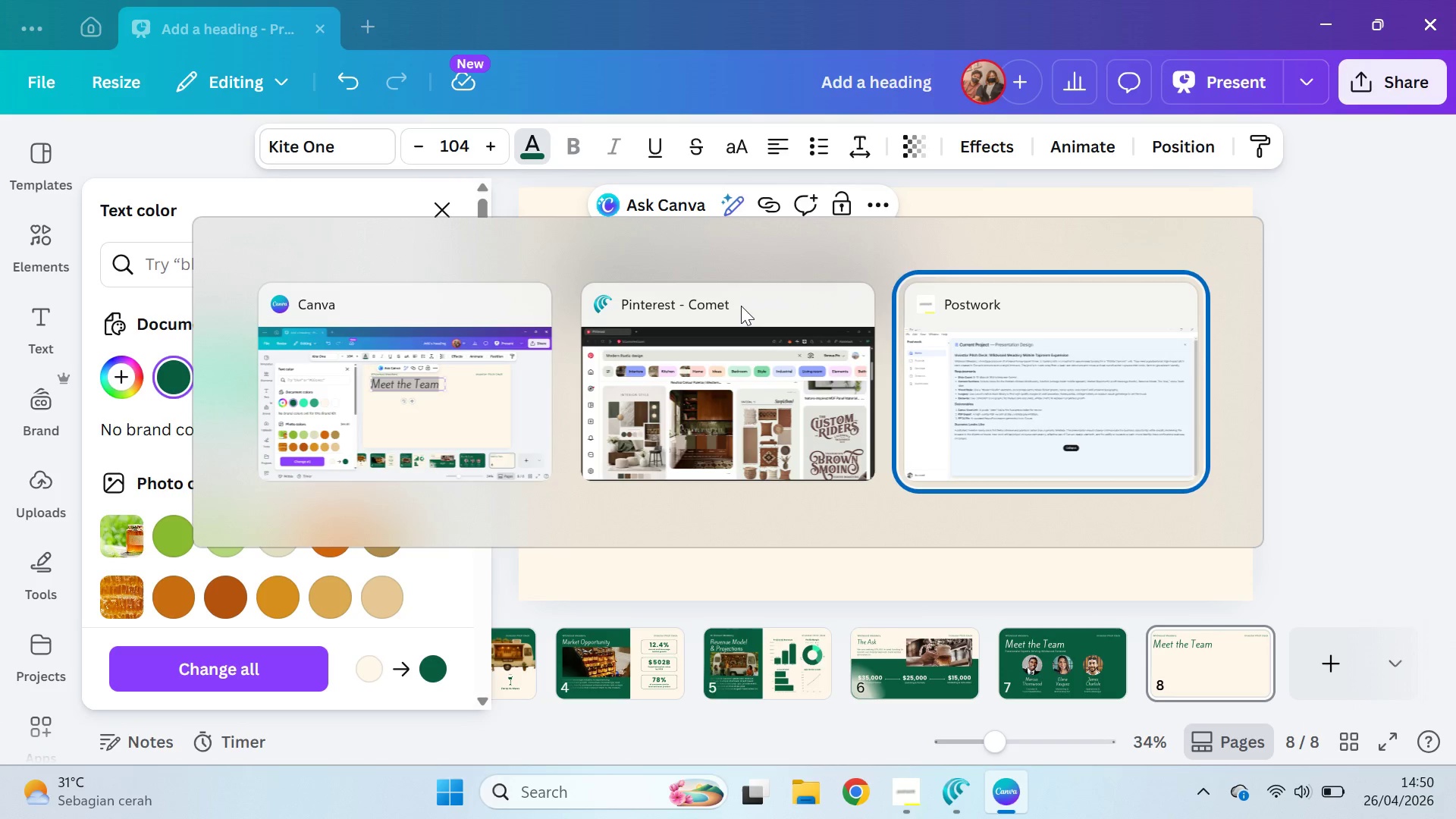 
key(Alt+Tab)